 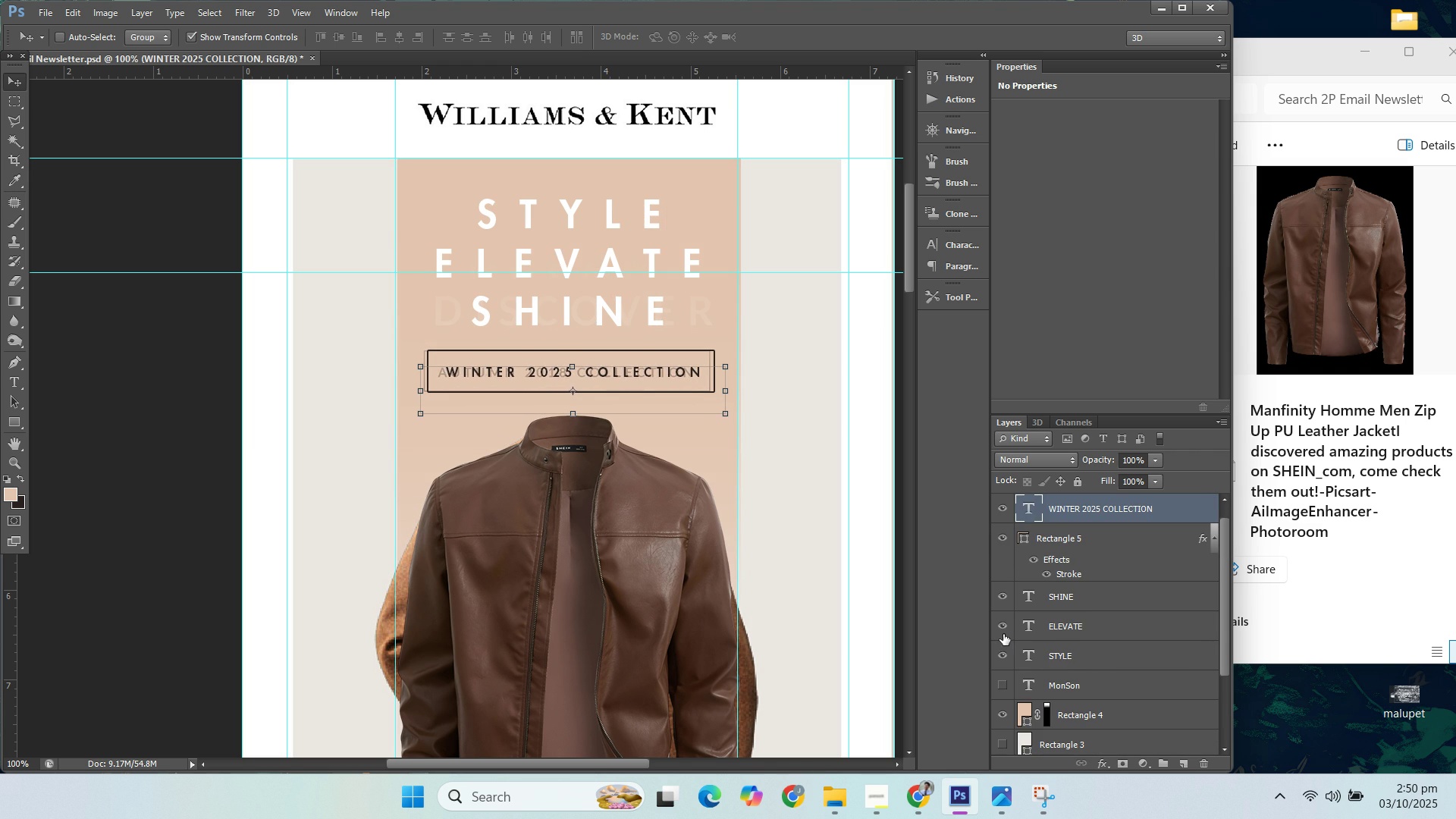 
key(ArrowUp)
 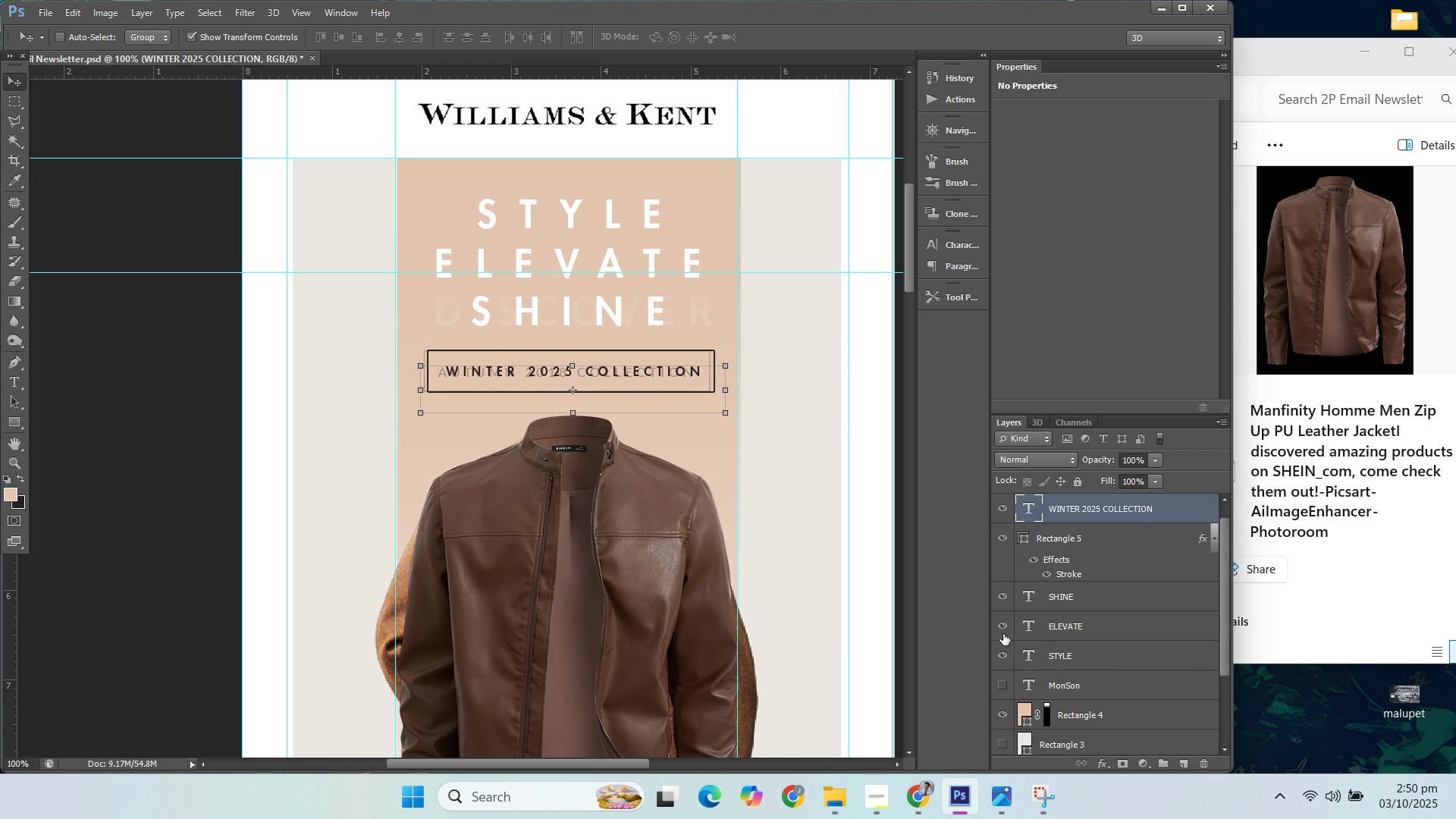 
key(ArrowUp)
 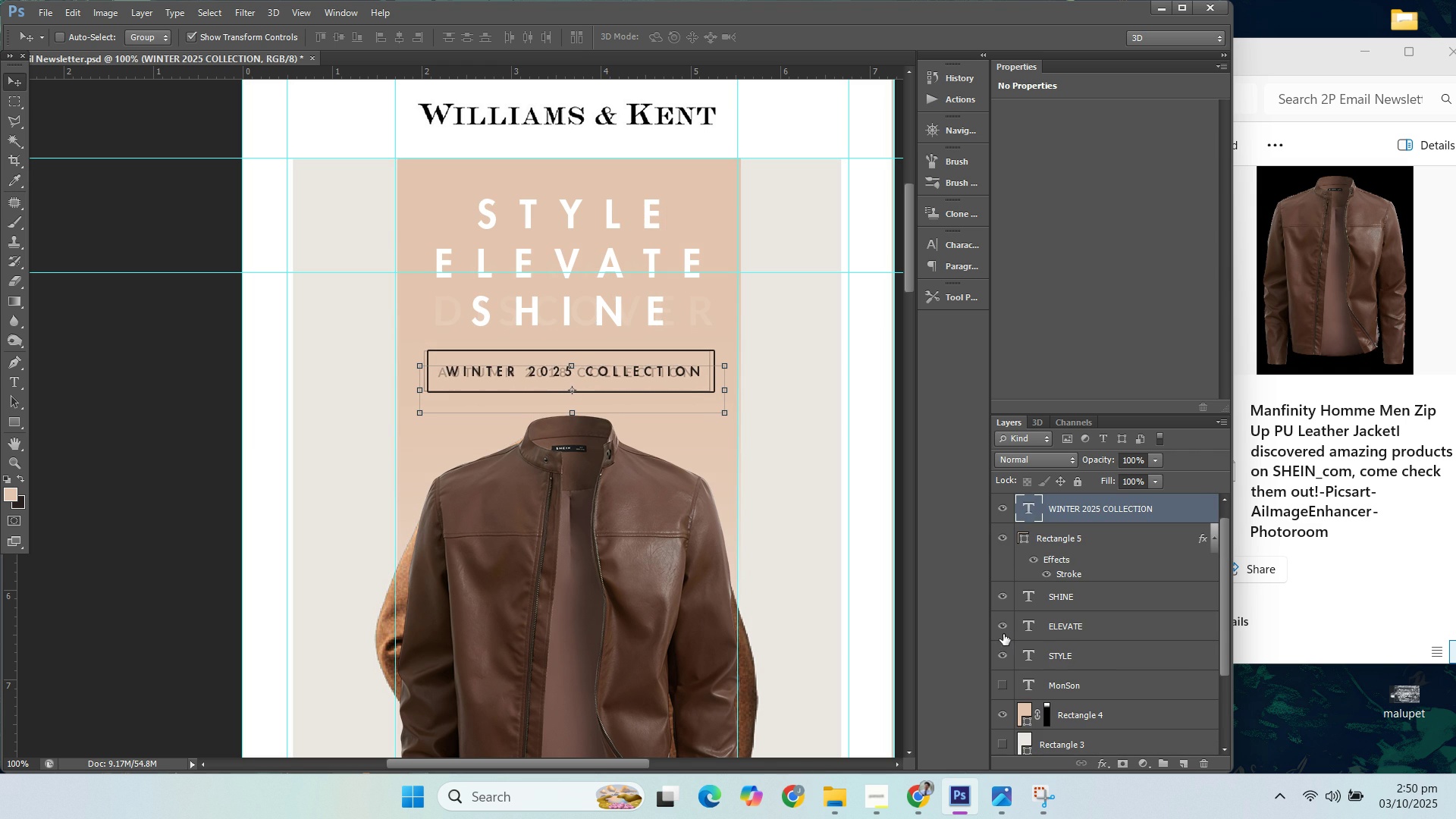 
key(ArrowLeft)
 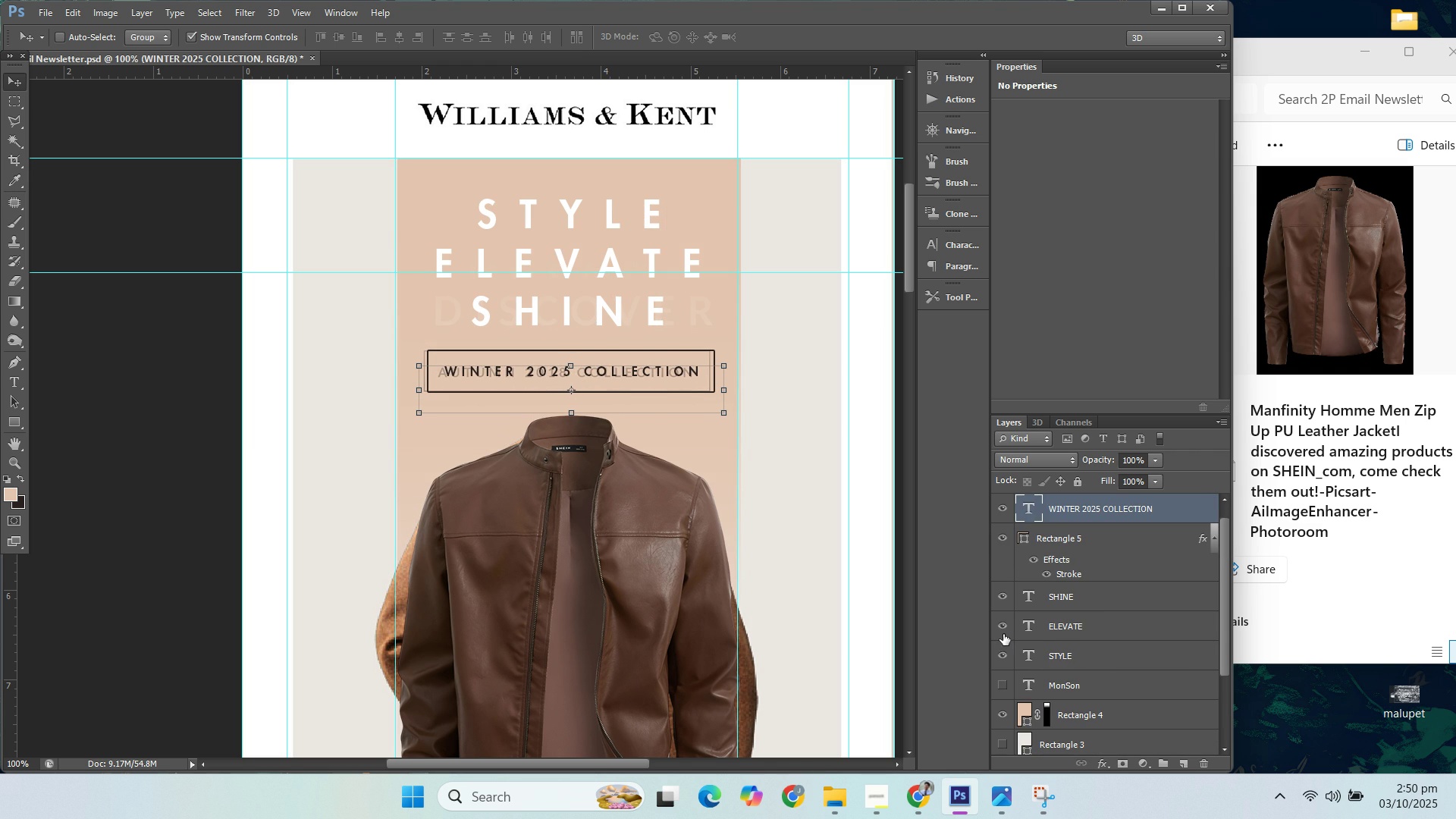 
key(ArrowLeft)
 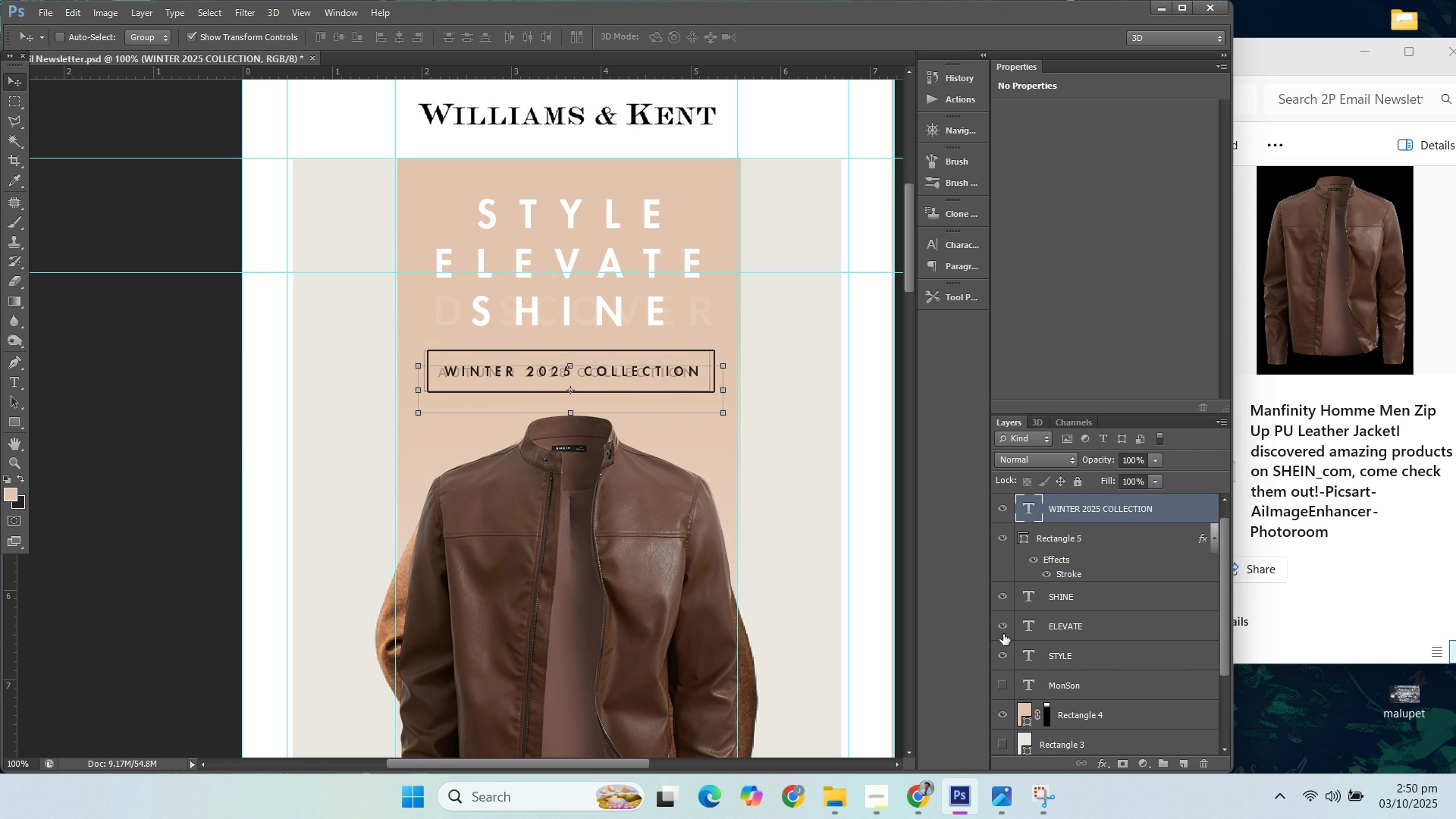 
key(ArrowLeft)
 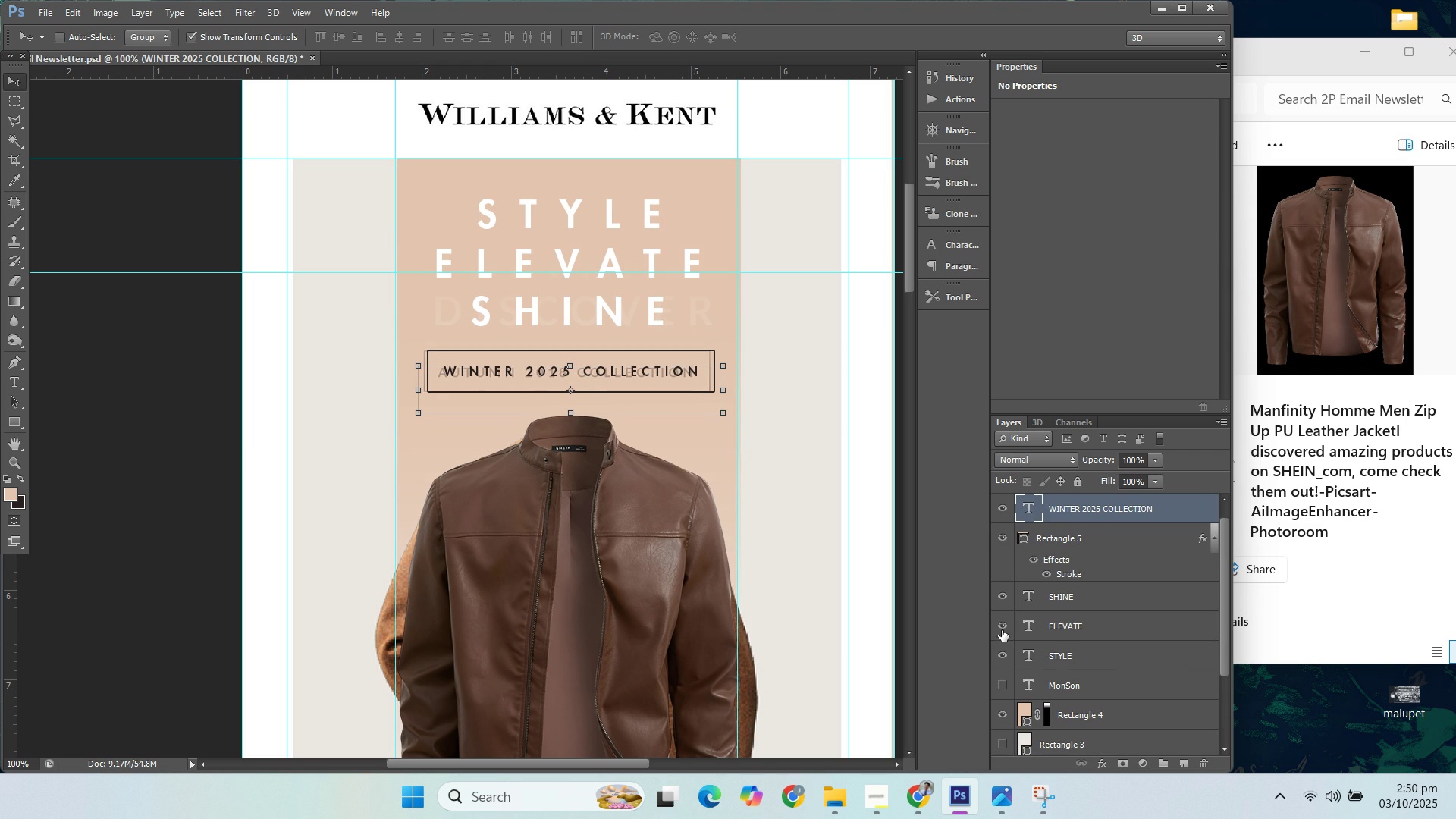 
key(ArrowDown)
 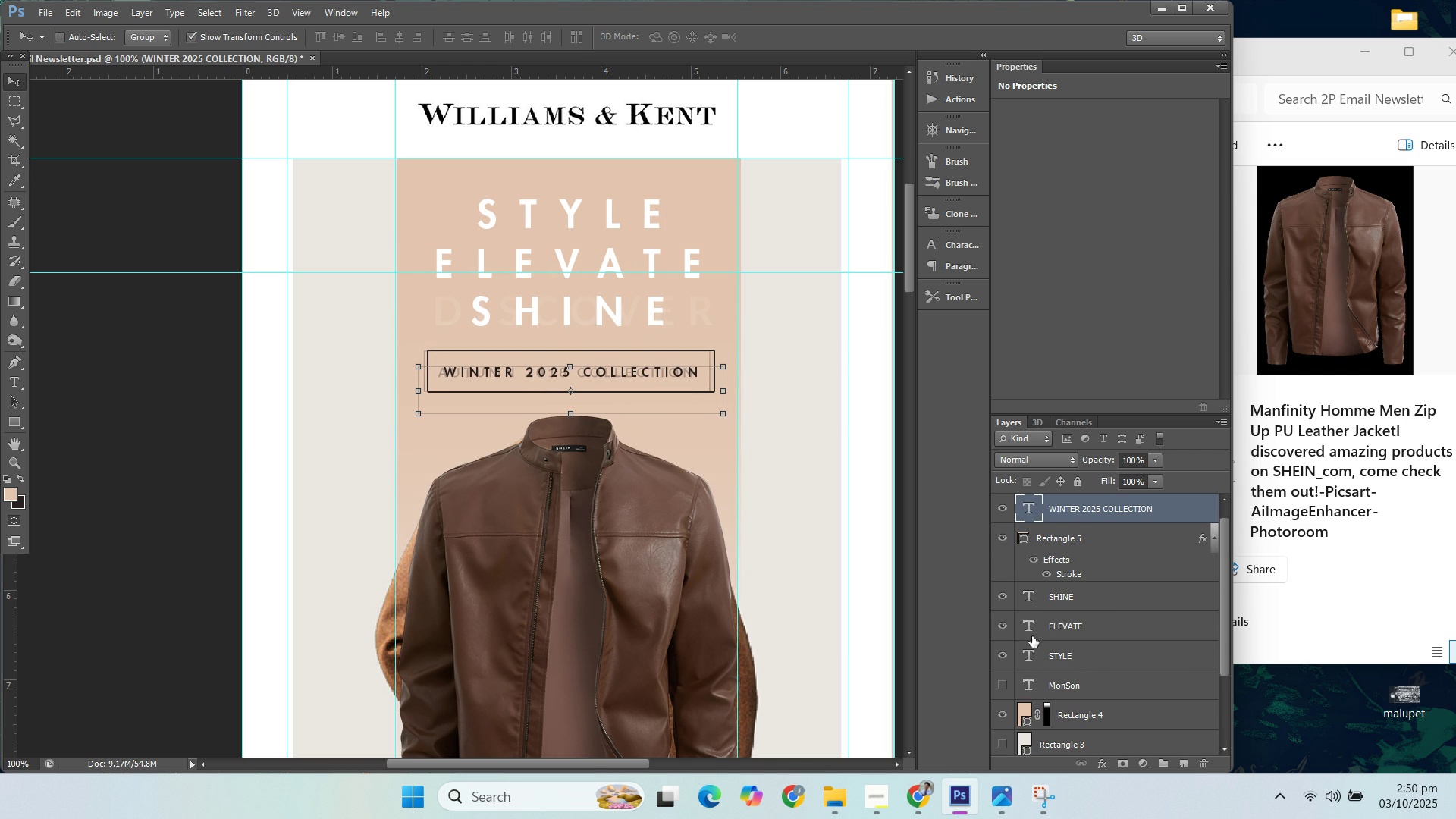 
key(ArrowUp)
 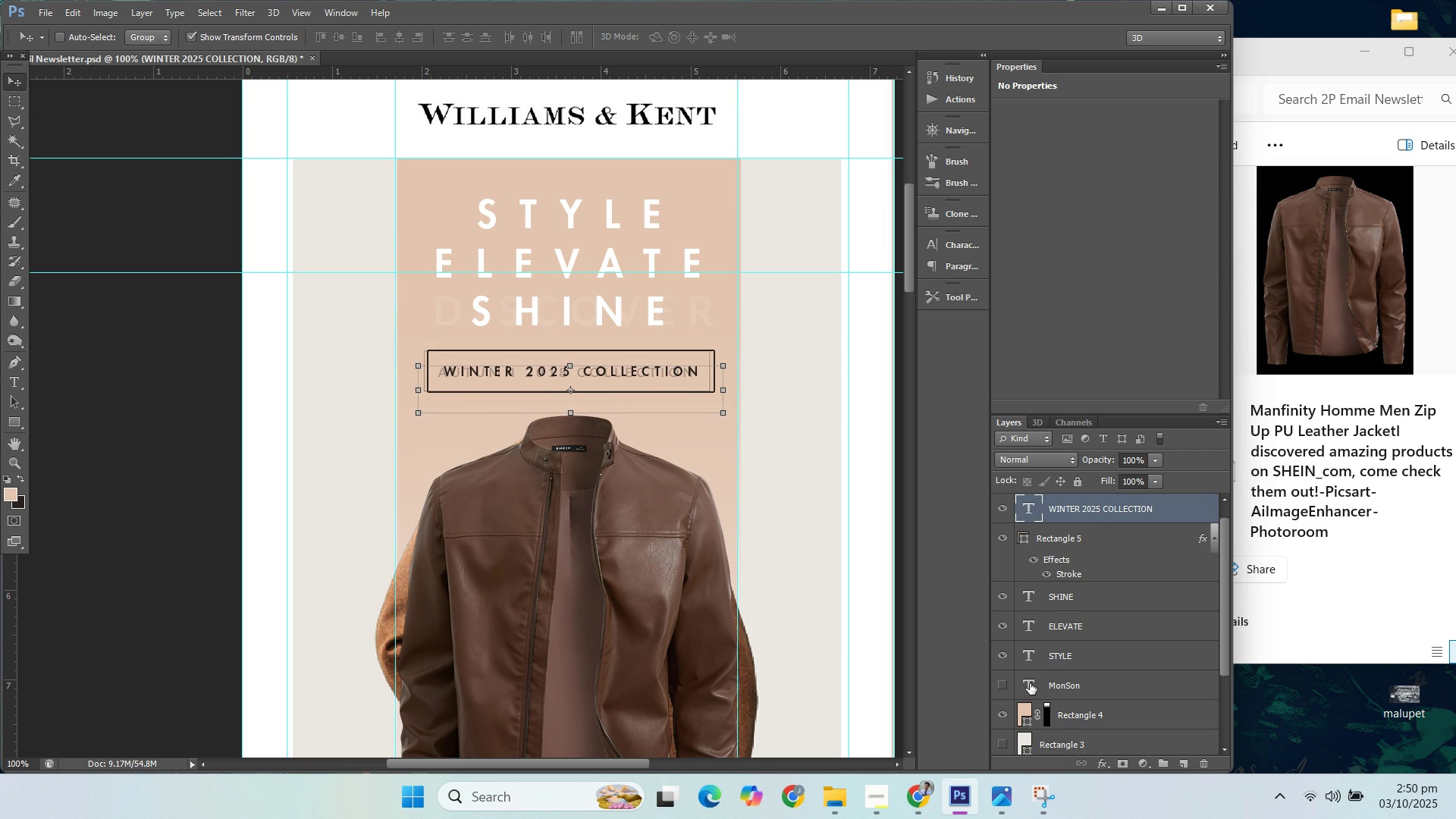 
scroll: coordinate [1032, 683], scroll_direction: down, amount: 3.0
 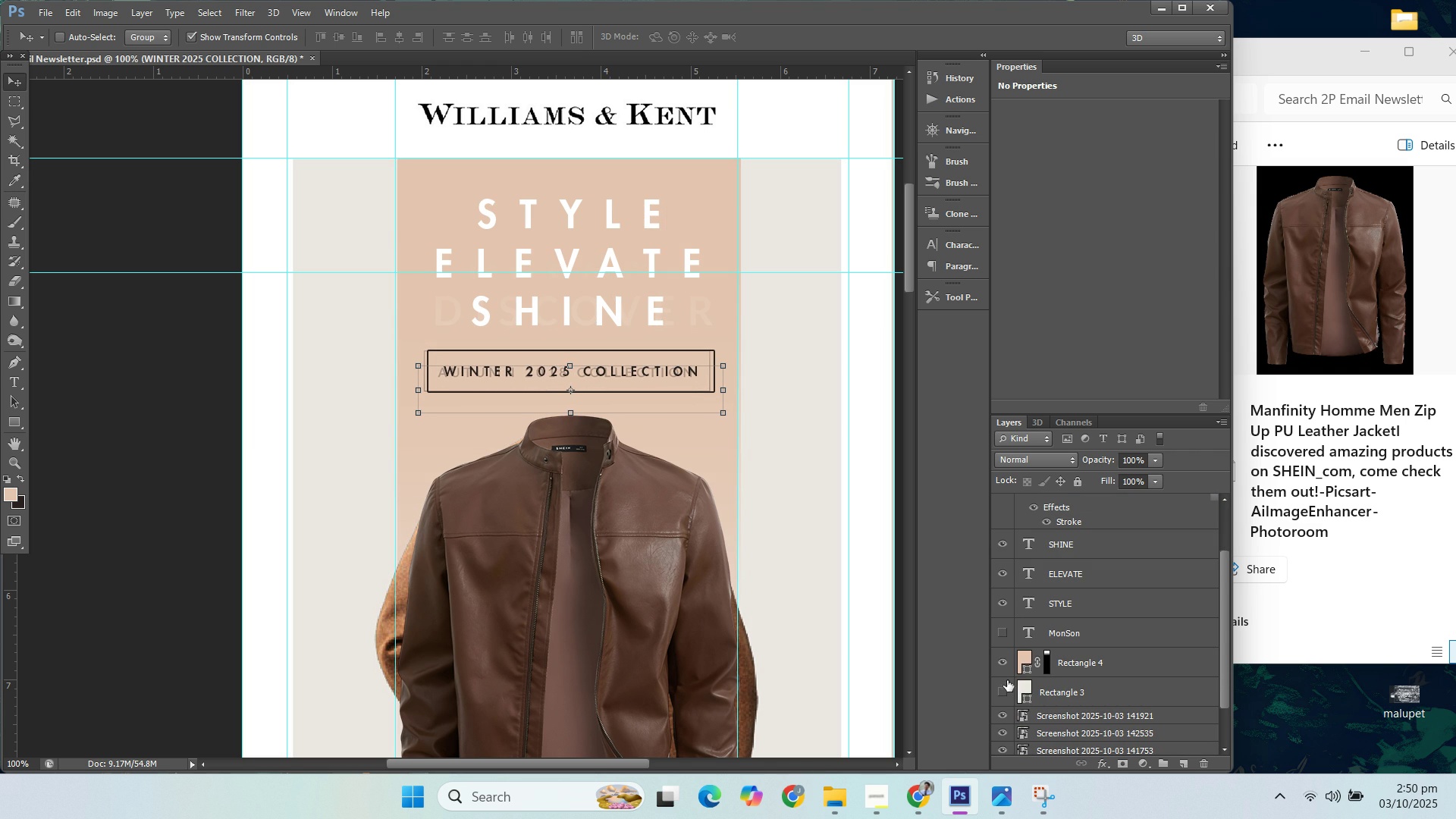 
left_click([1003, 685])
 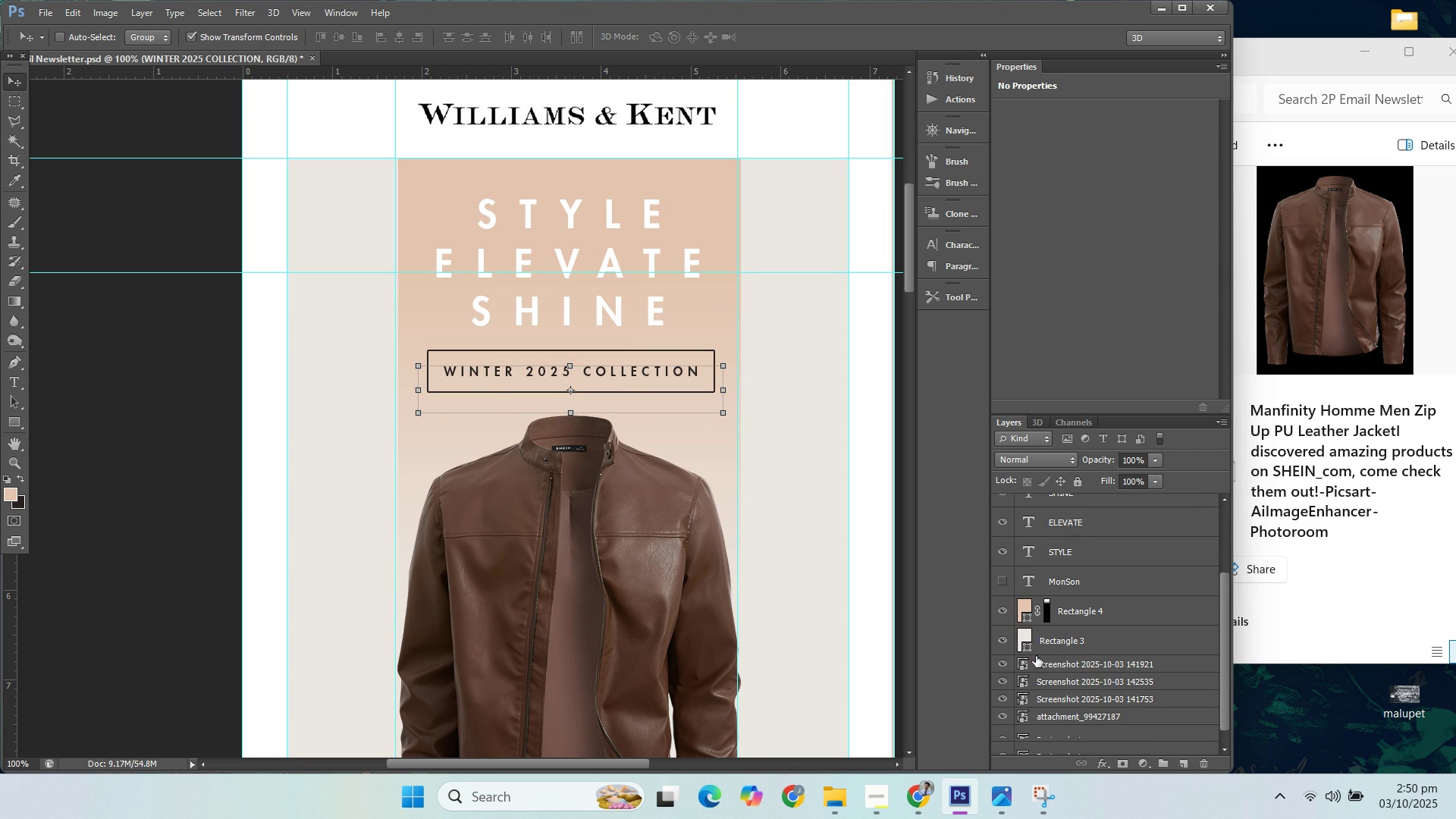 
scroll: coordinate [1011, 737], scroll_direction: down, amount: 6.0
 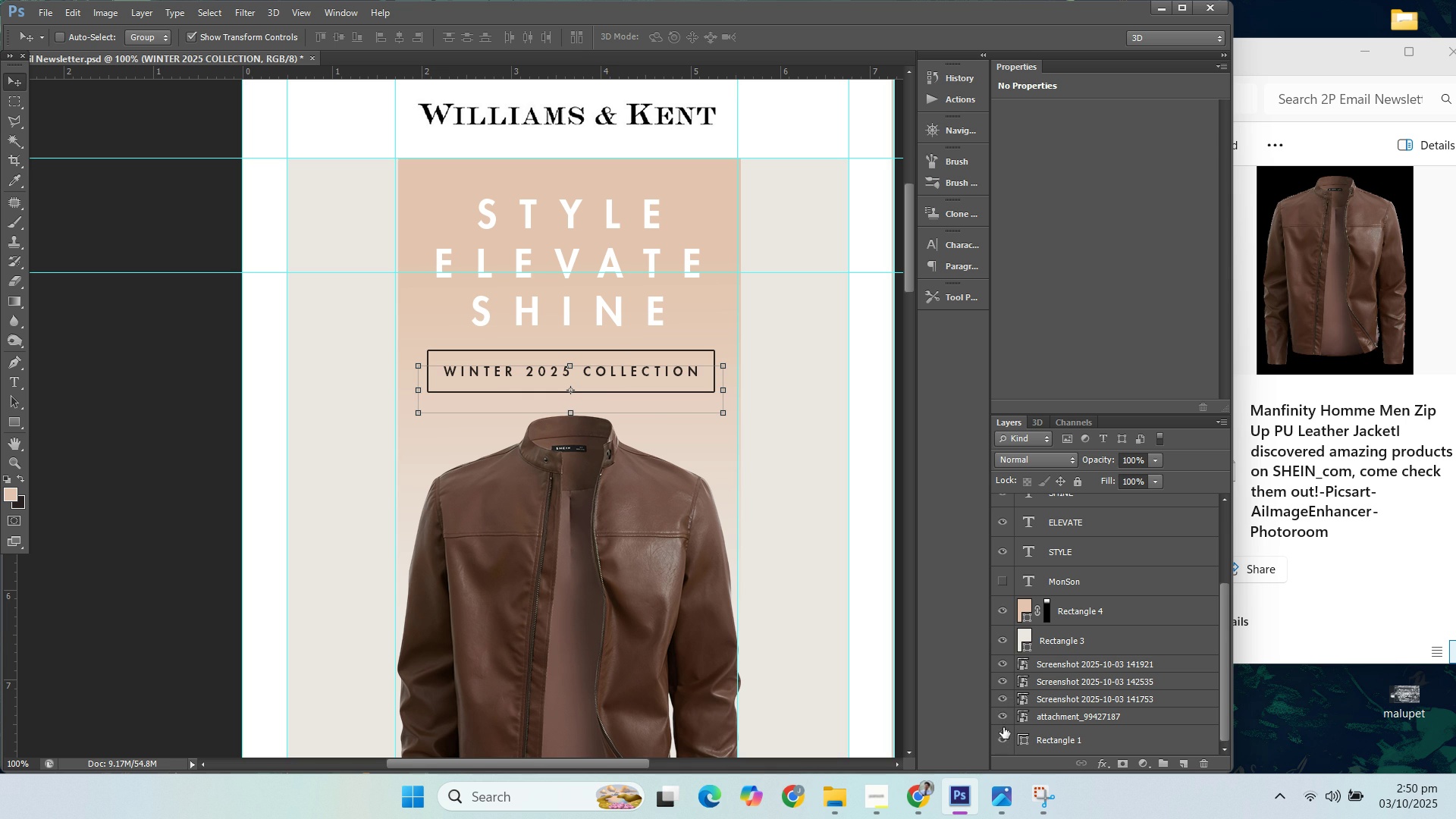 
double_click([1007, 717])
 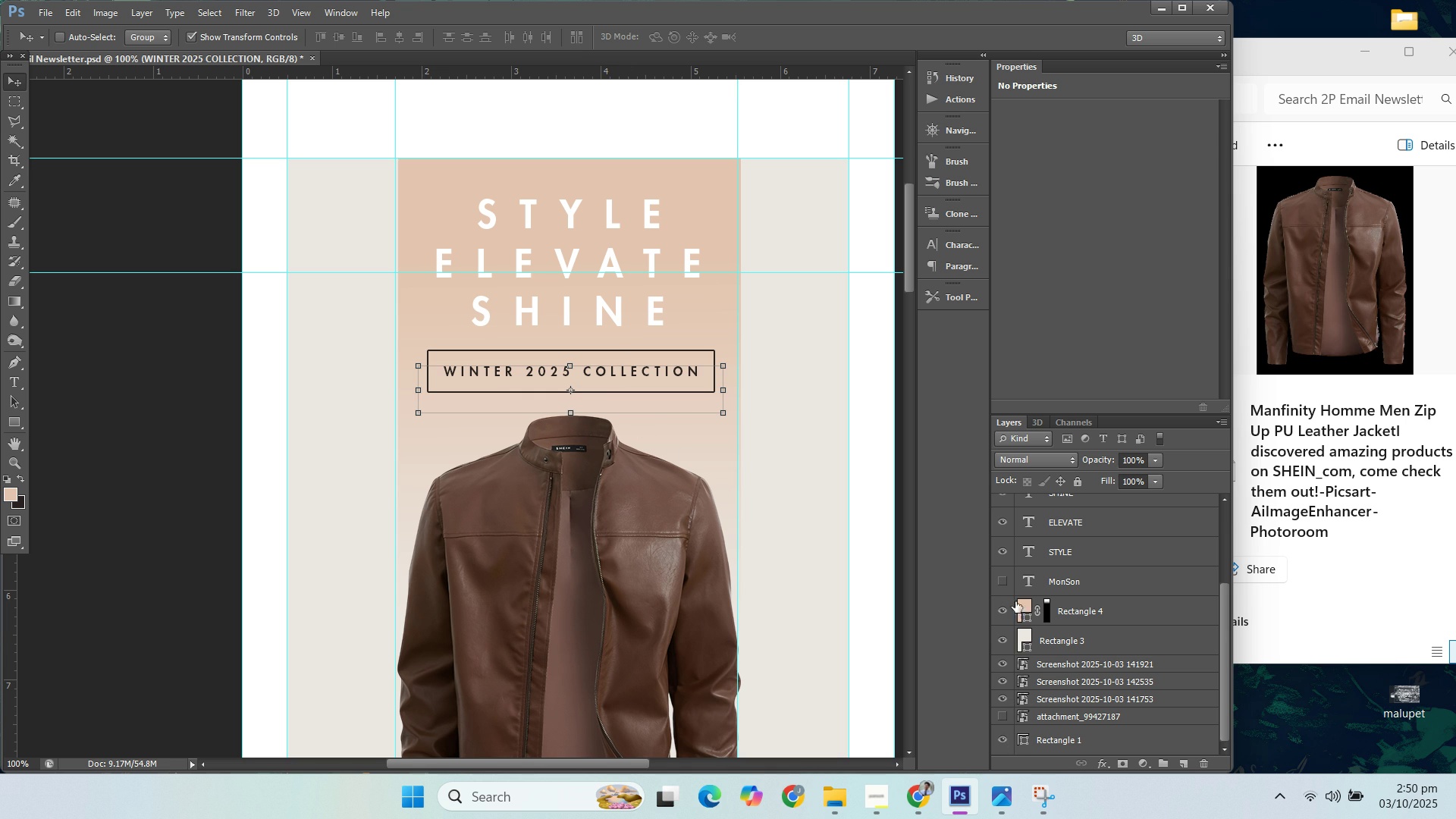 
left_click([1007, 581])
 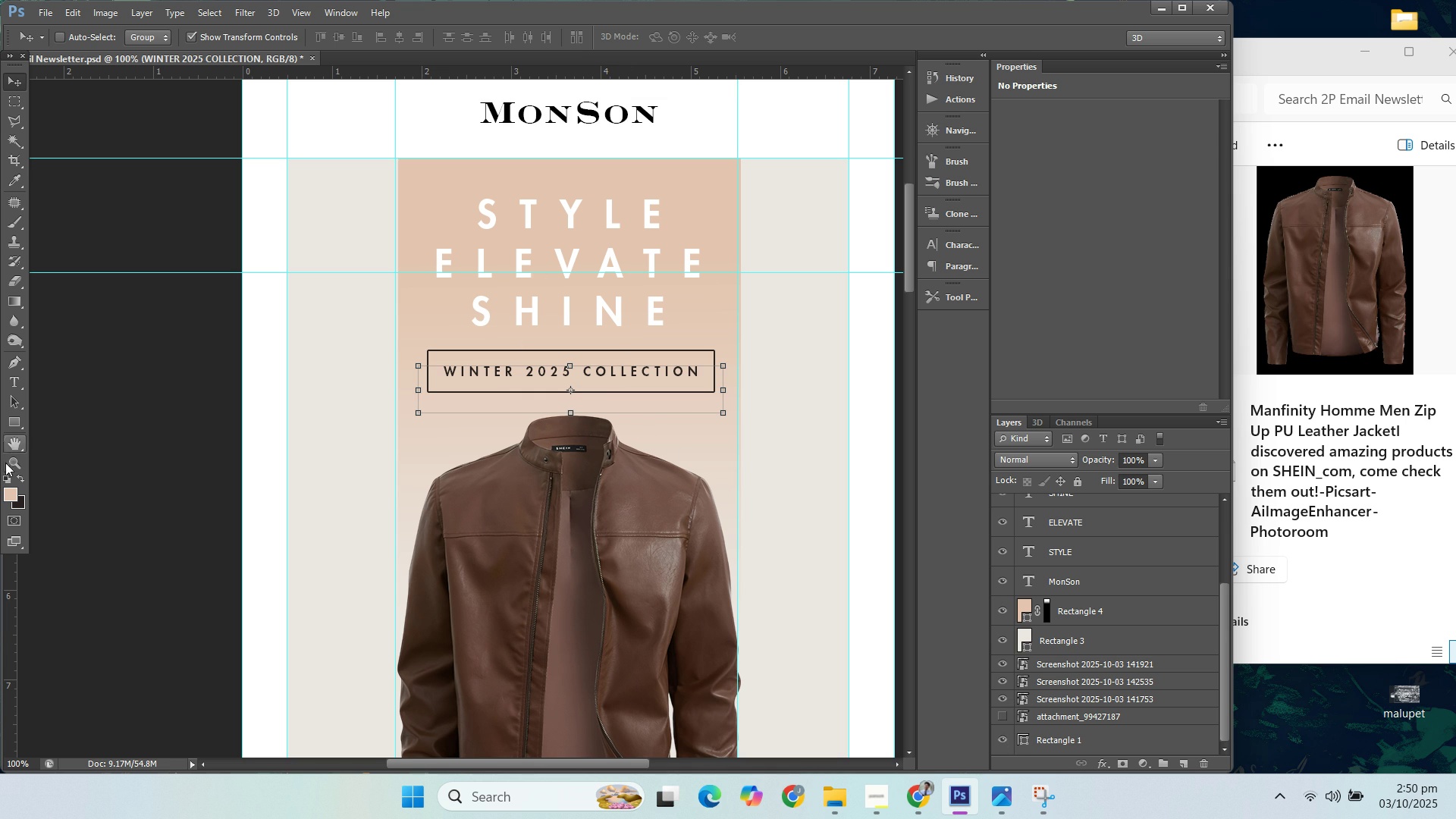 
left_click([11, 463])
 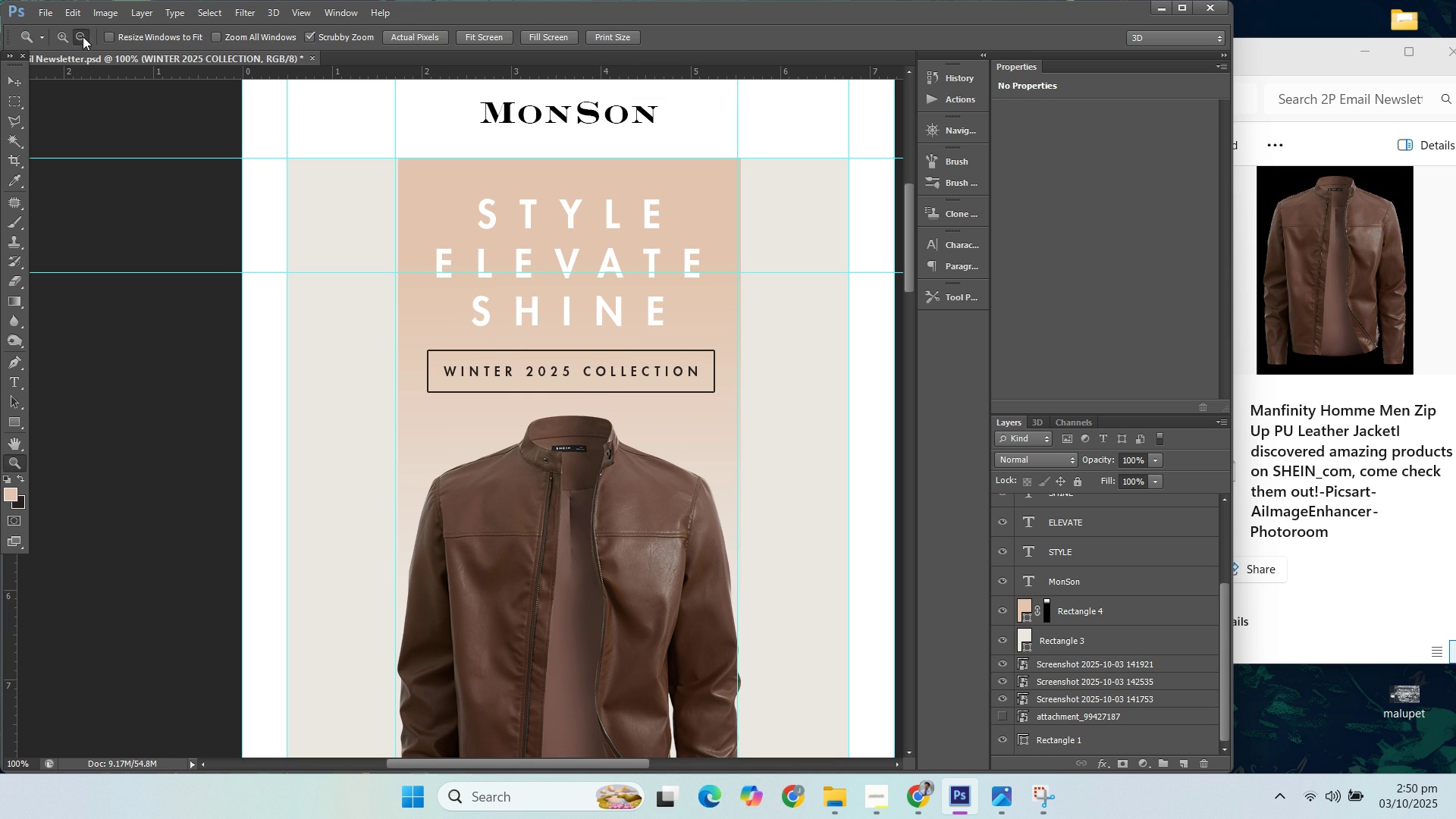 
double_click([560, 491])
 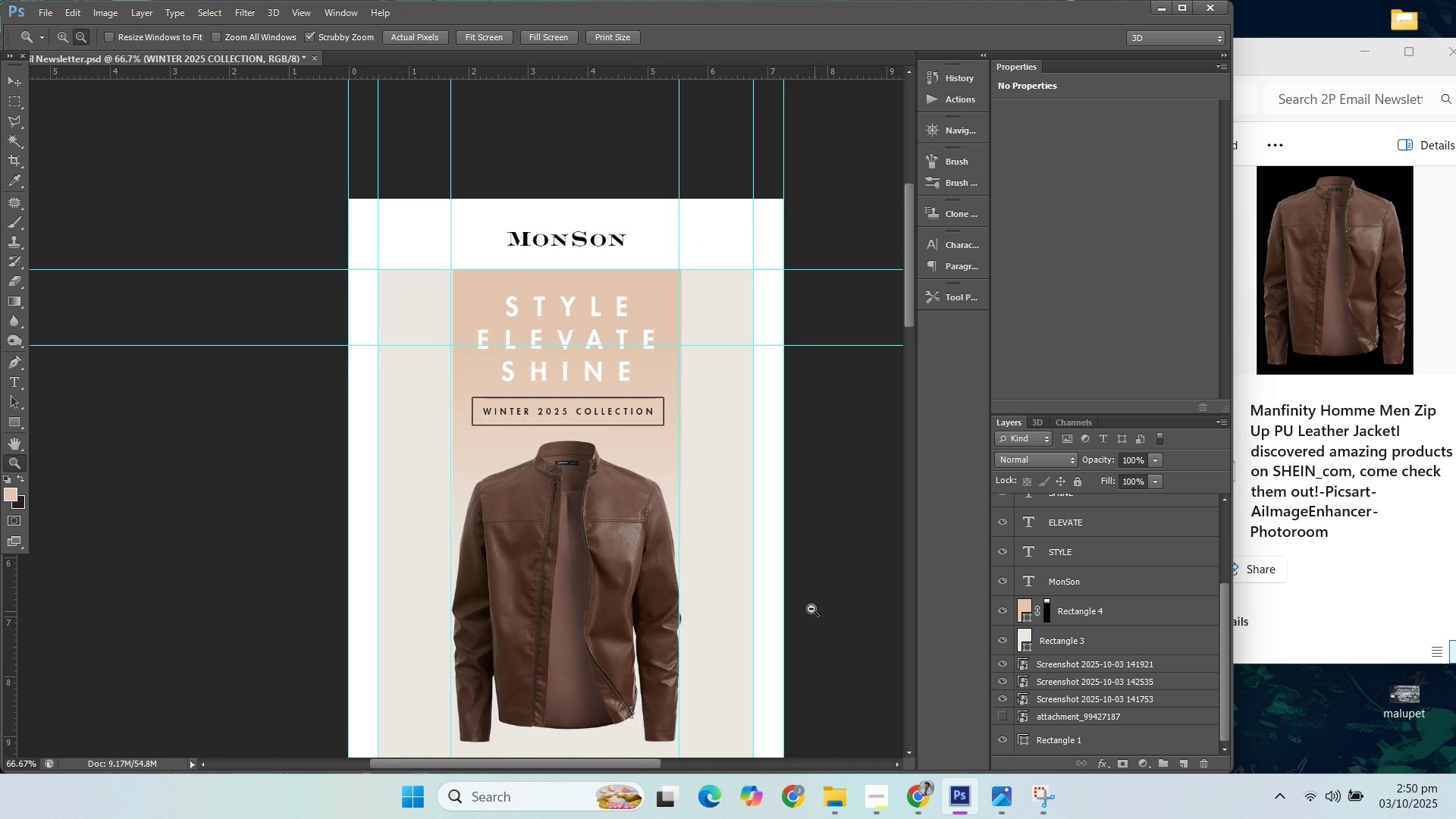 
left_click([809, 609])